 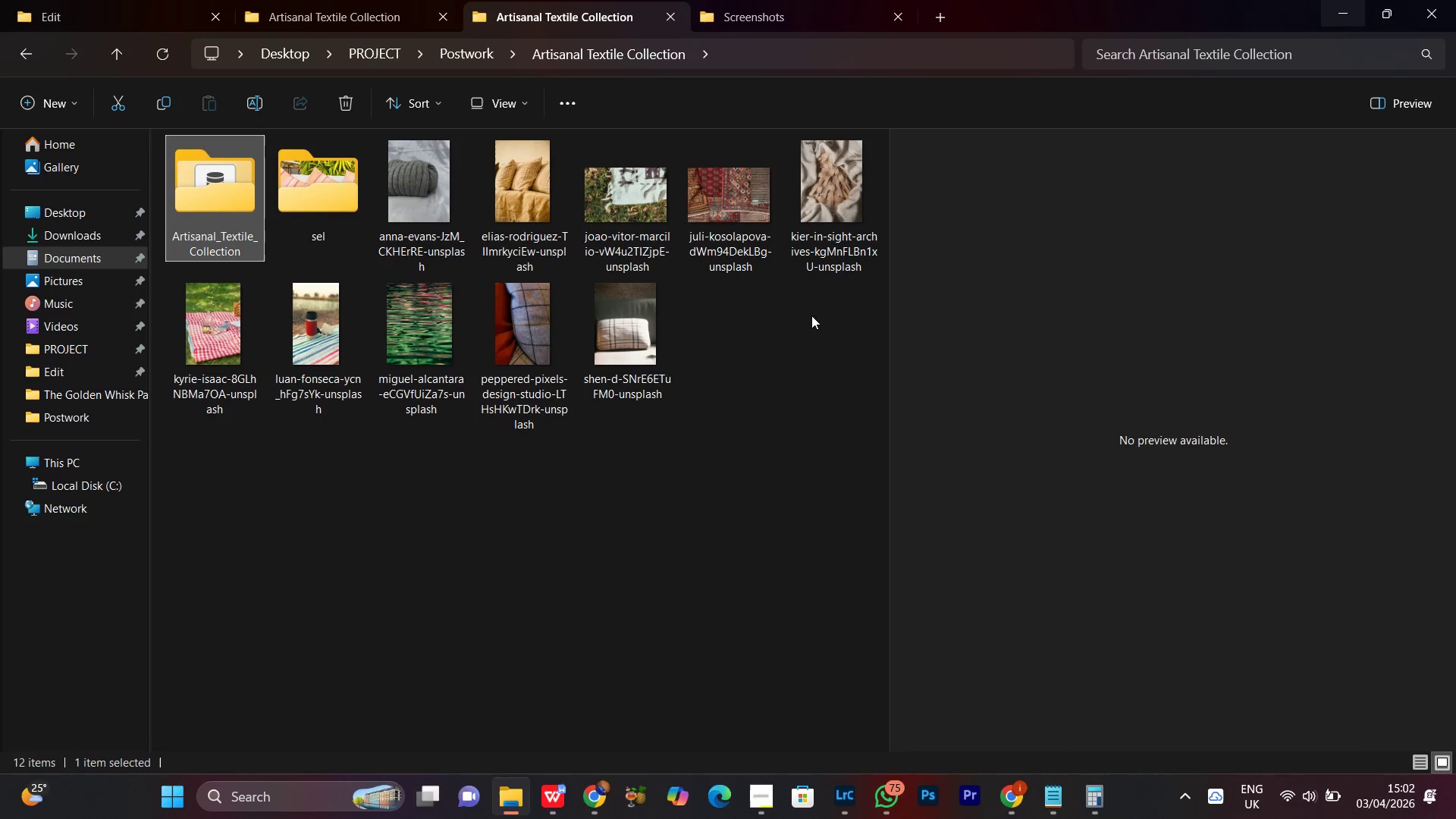 
left_click([547, 789])
 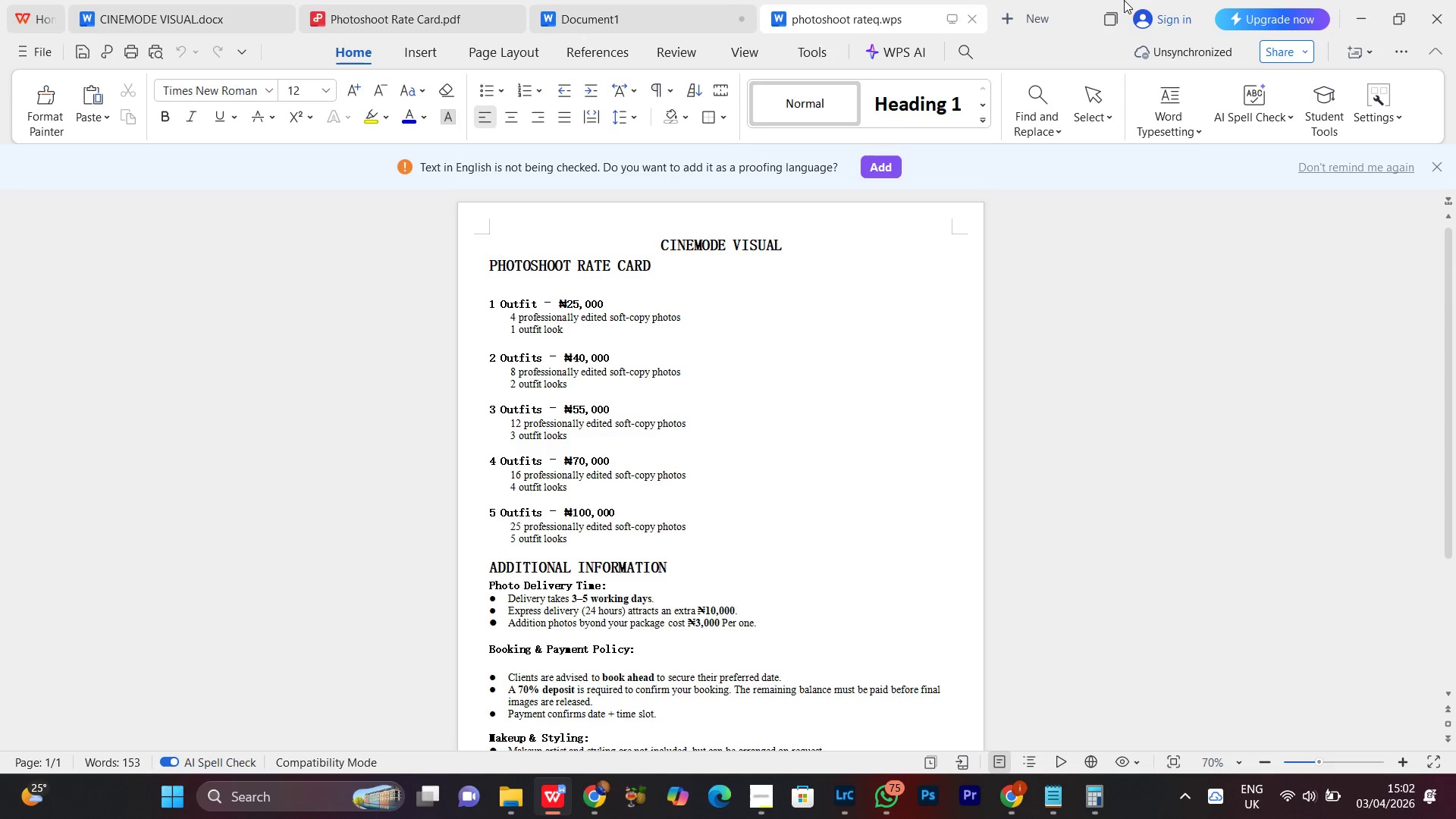 
left_click([1037, 12])
 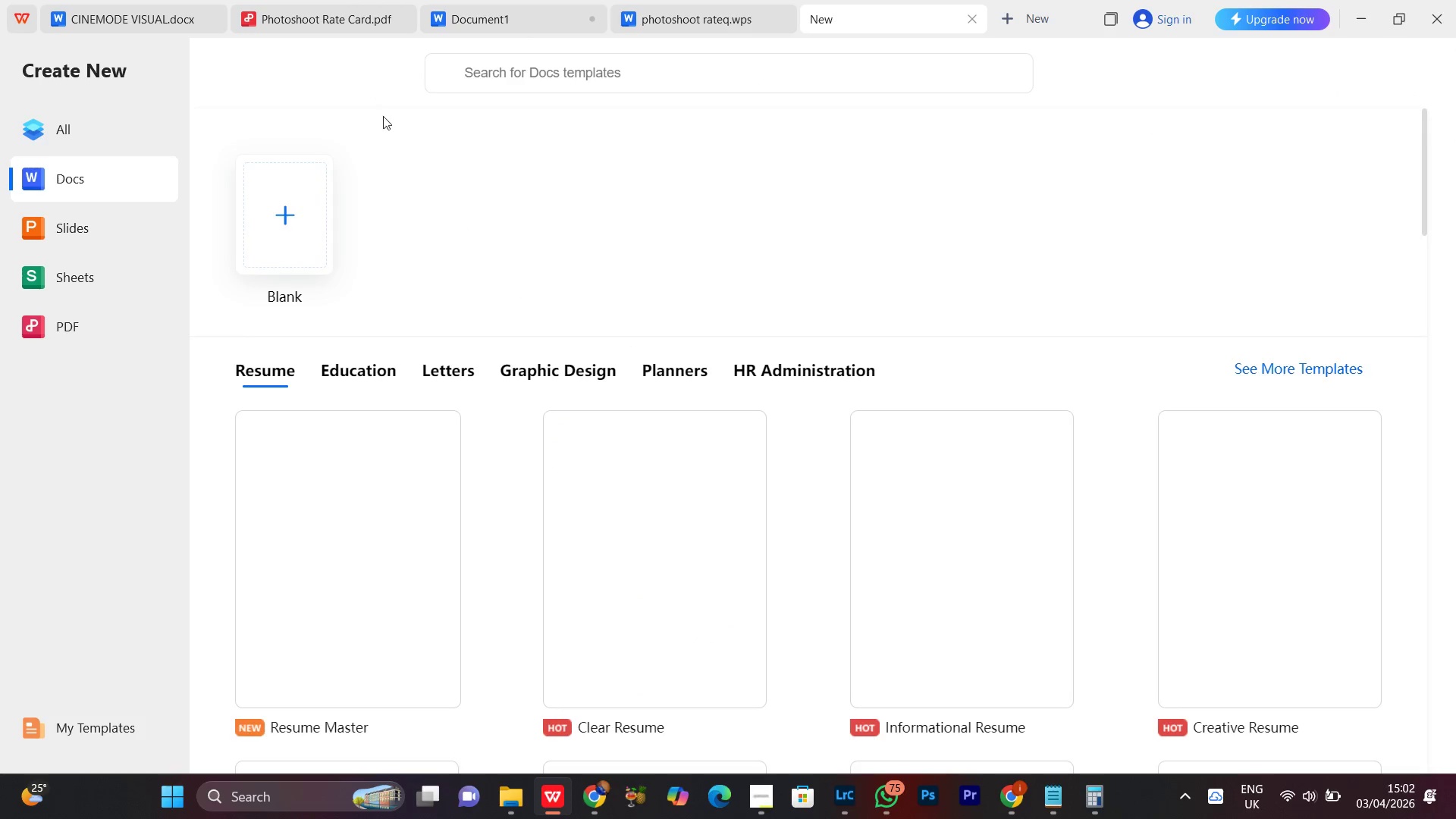 
left_click([293, 215])
 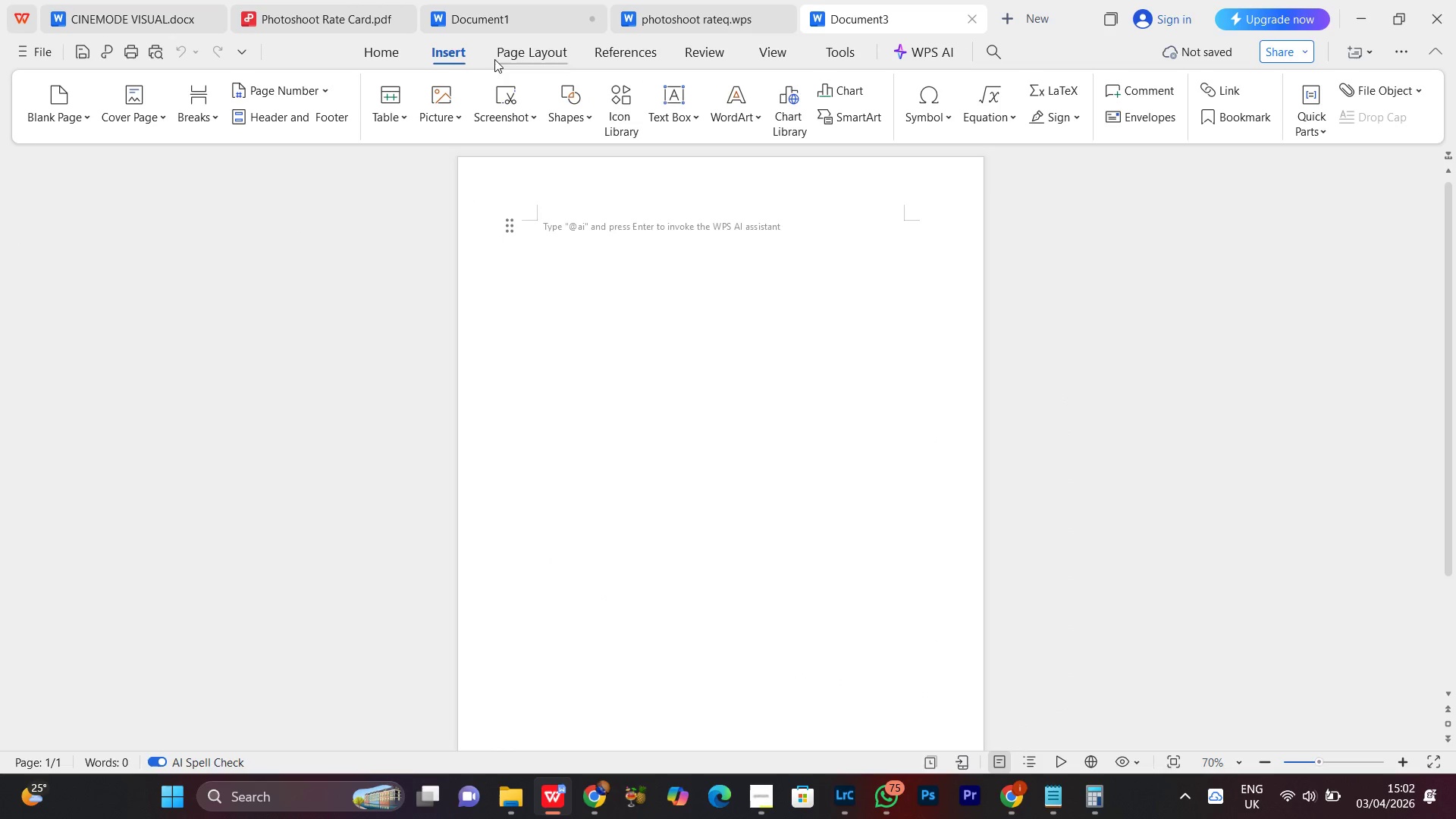 
left_click([534, 49])
 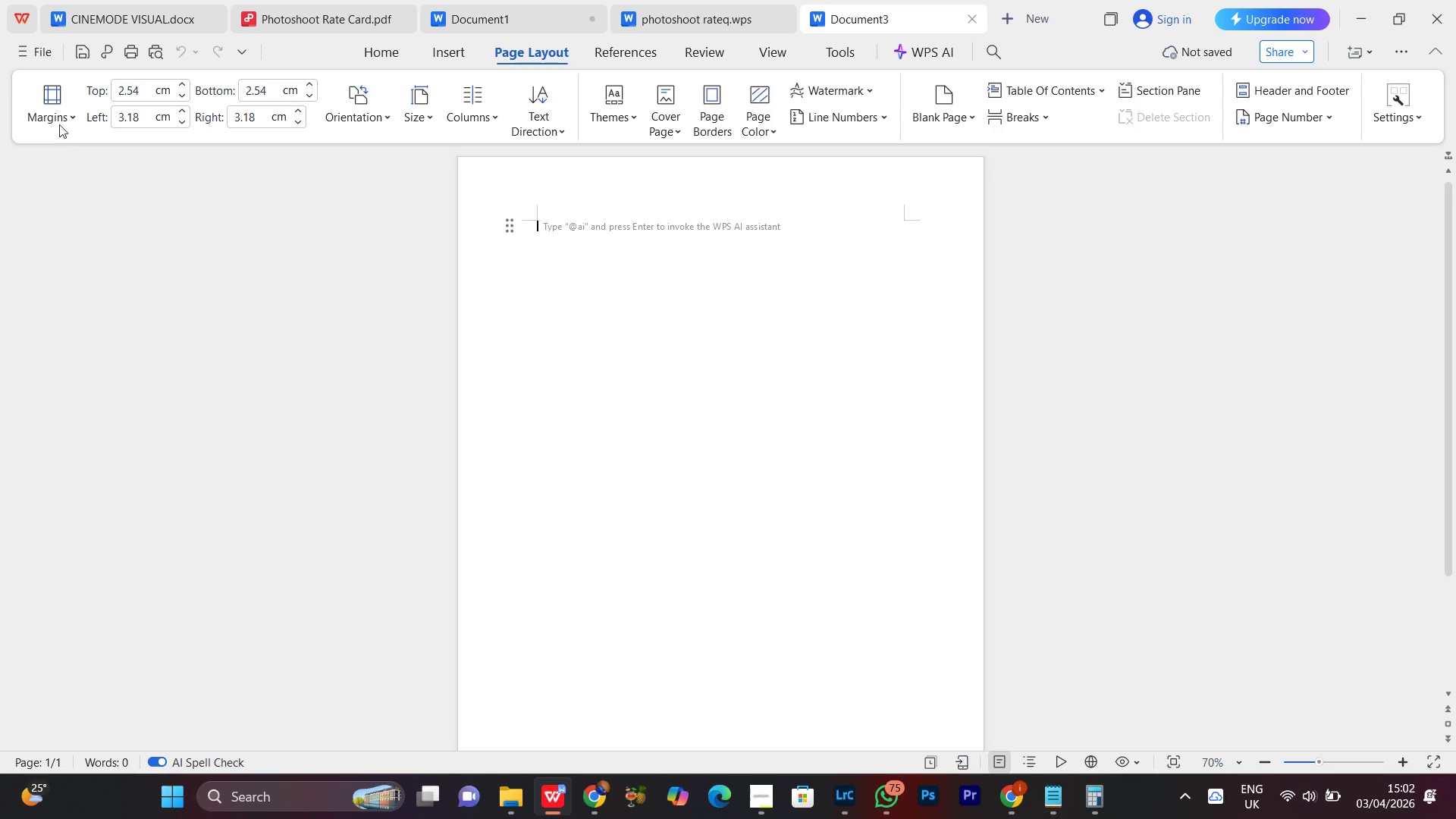 
left_click([65, 109])
 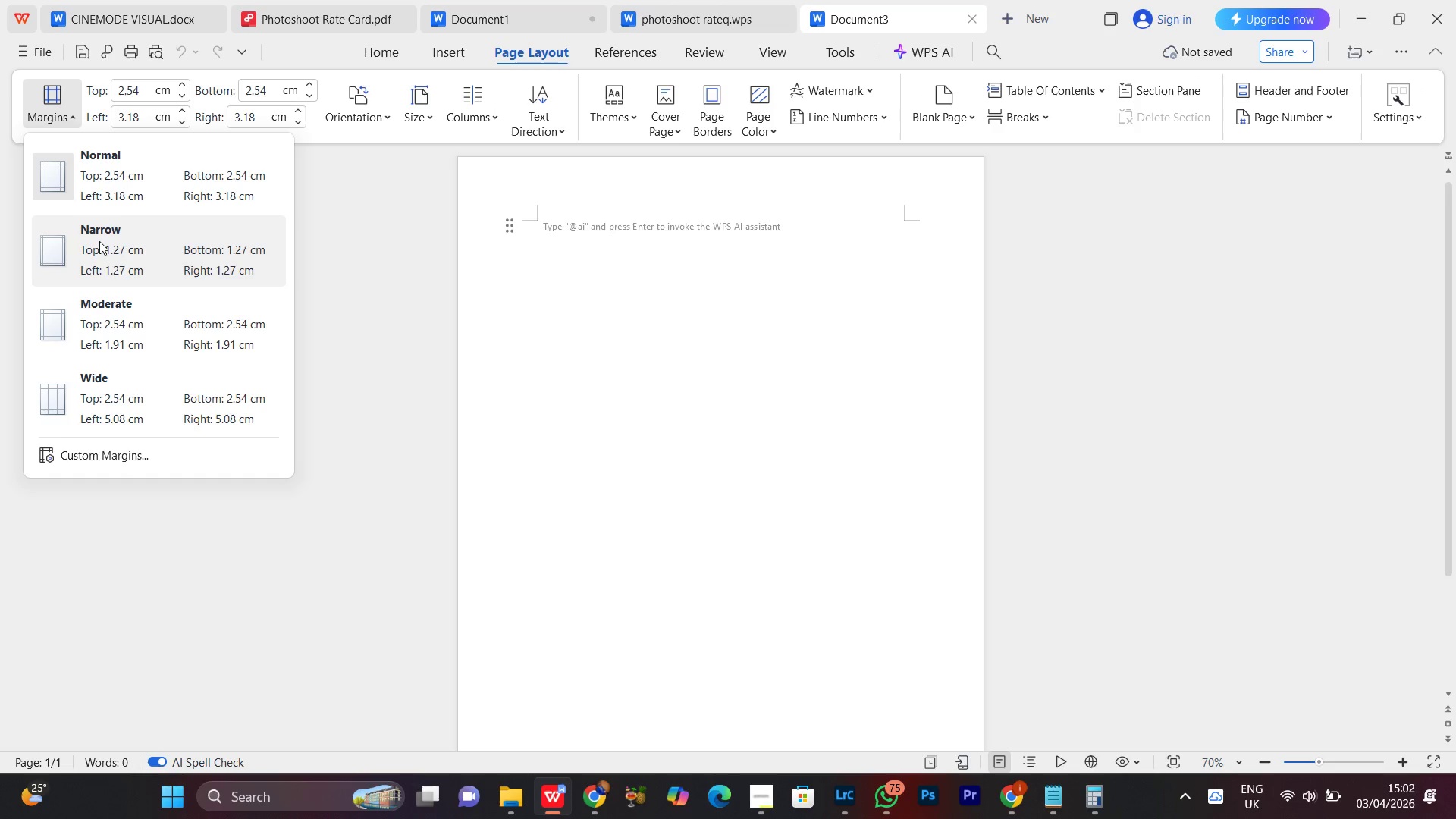 
left_click([99, 241])
 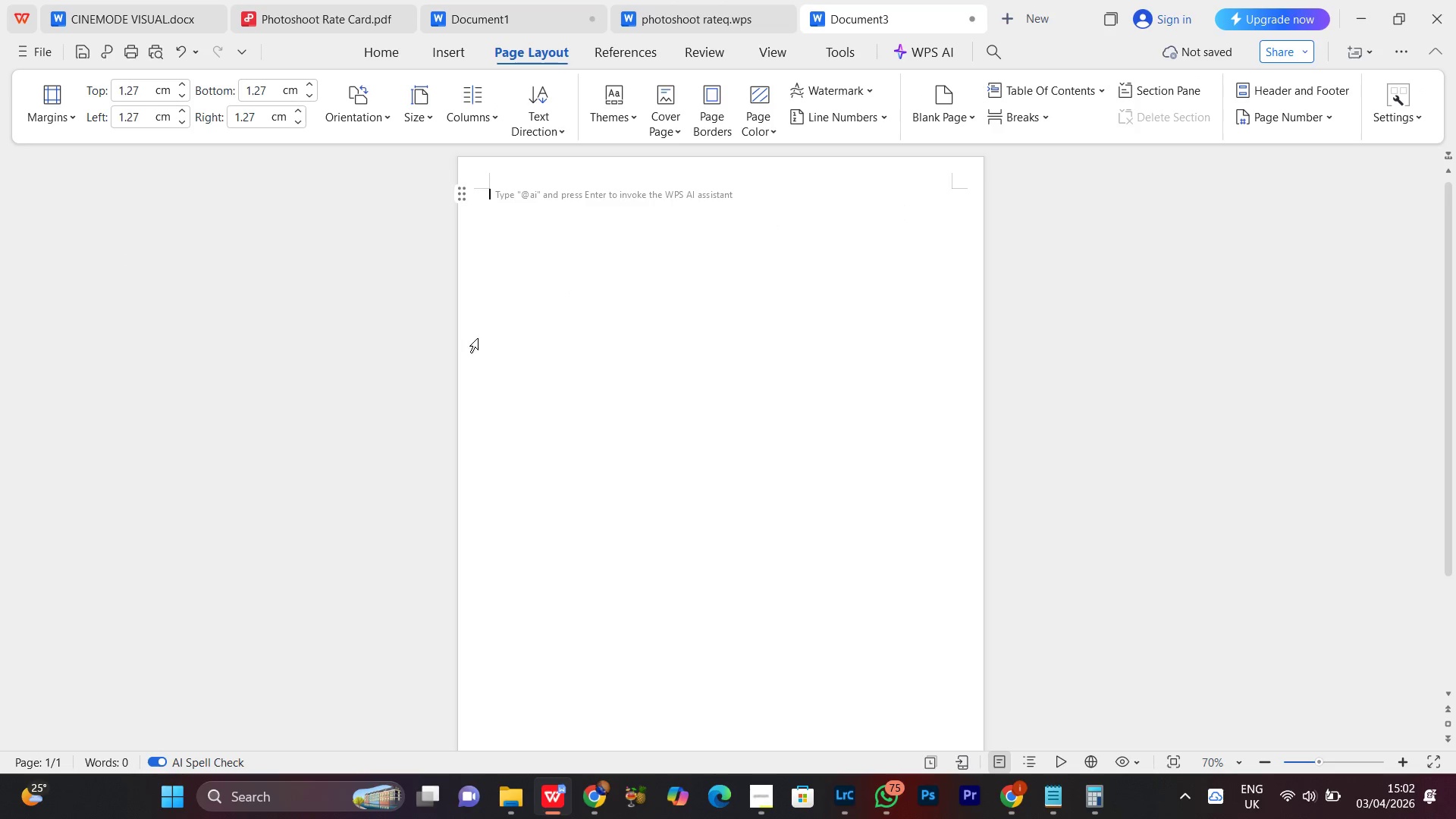 
left_click([503, 809])
 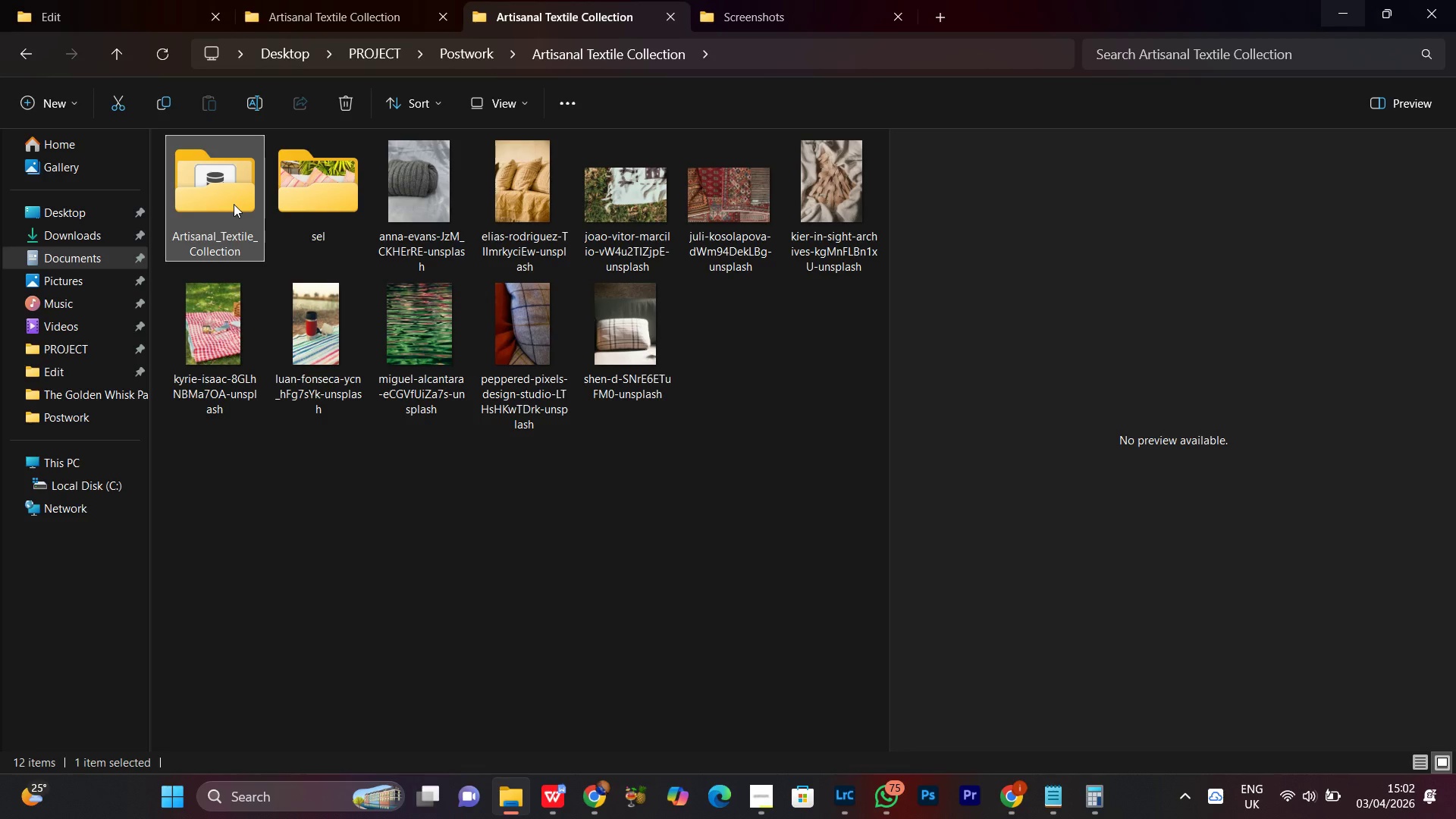 
double_click([234, 204])
 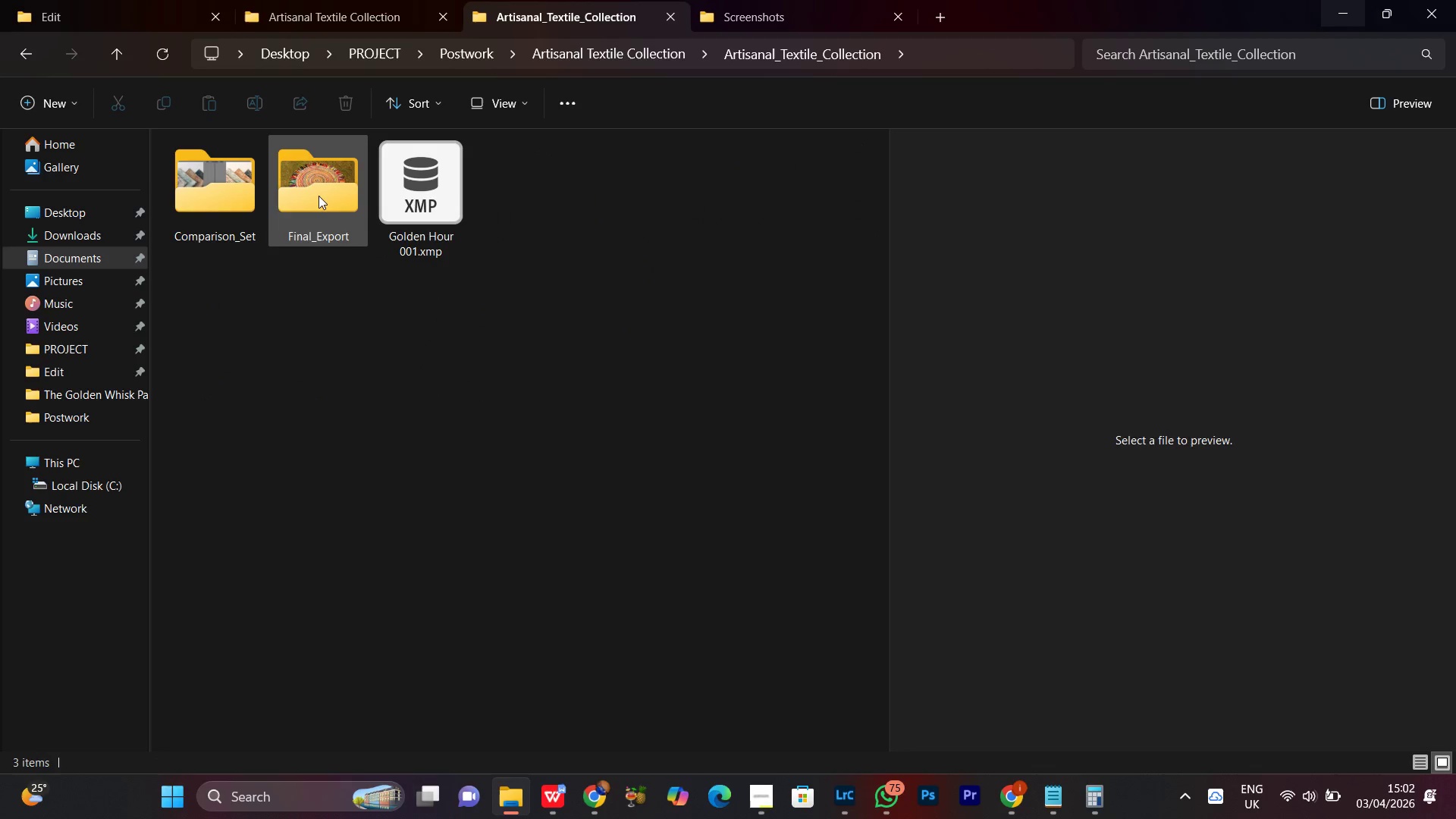 
double_click([320, 193])
 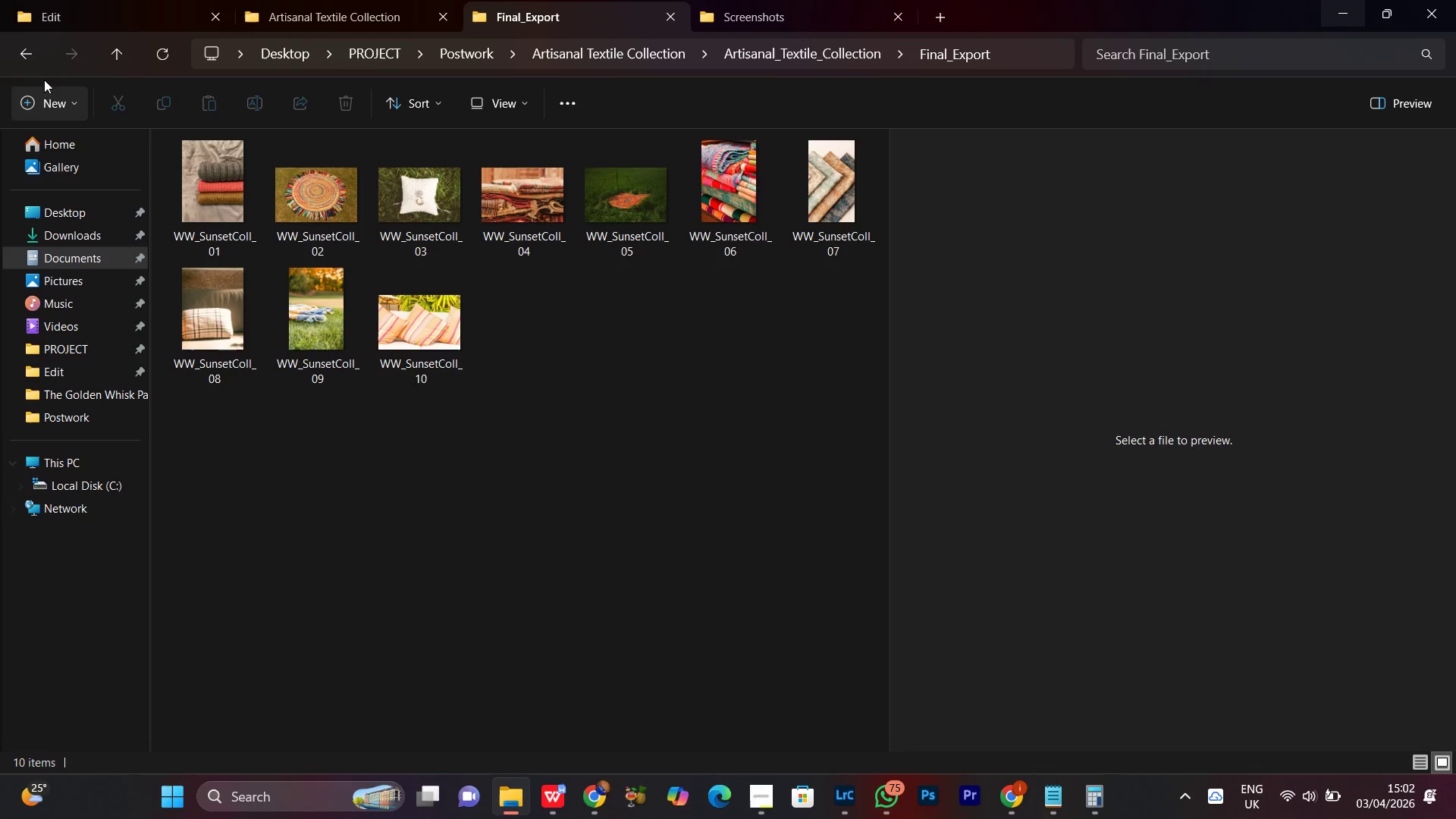 
left_click([28, 51])
 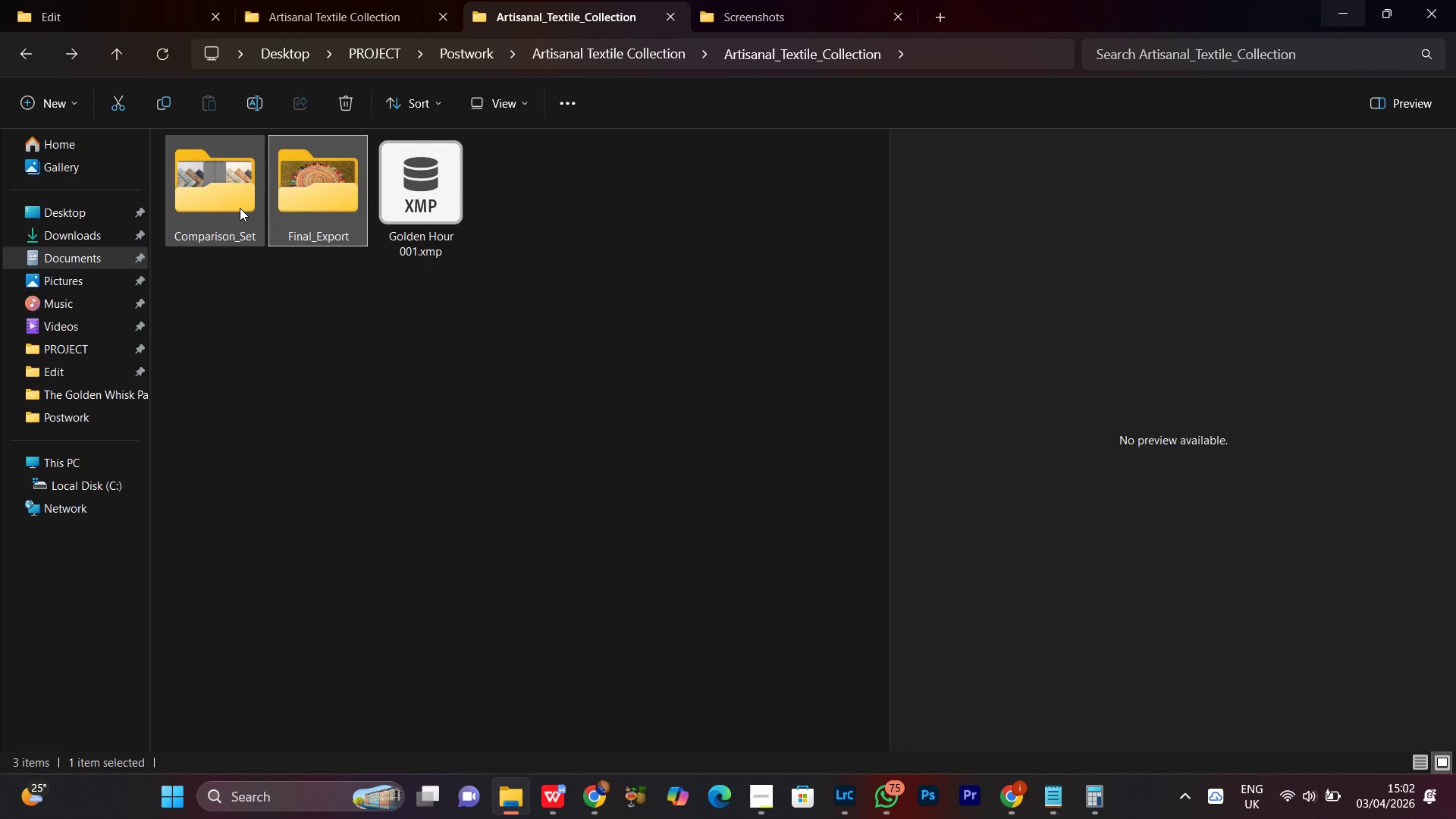 
double_click([239, 208])
 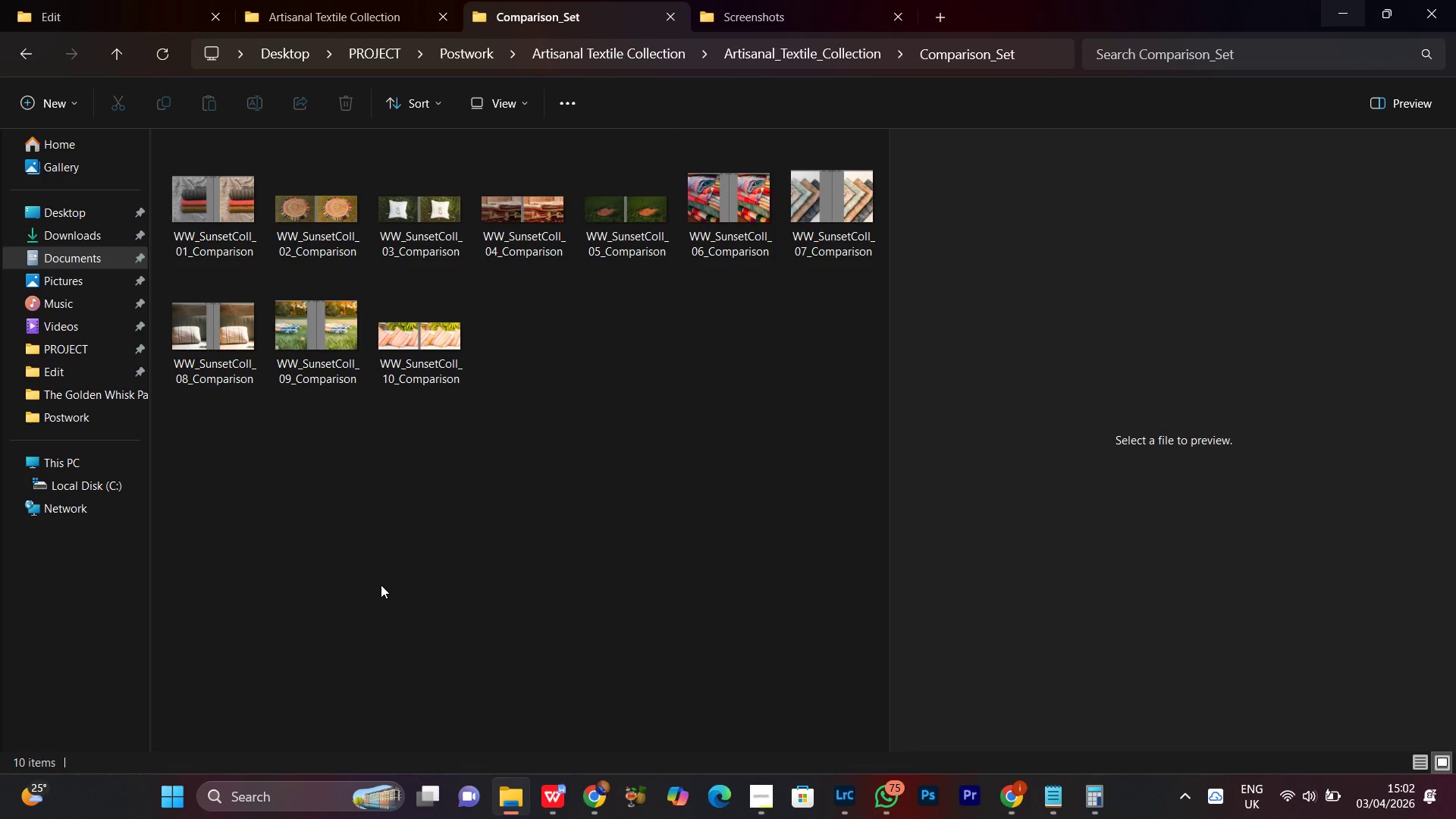 
key(Control+A)
 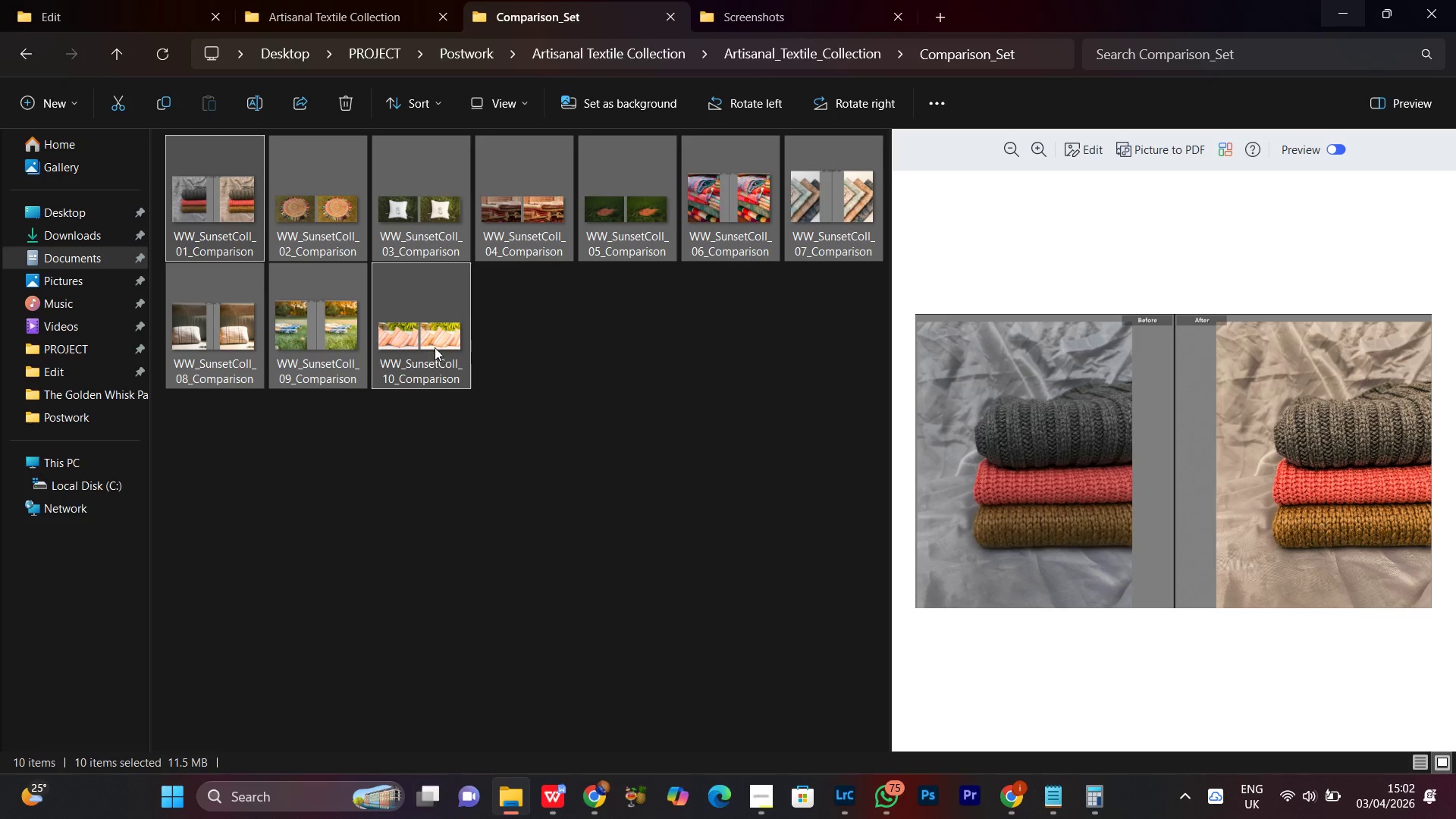 
left_click_drag(start_coordinate=[435, 347], to_coordinate=[537, 237])
 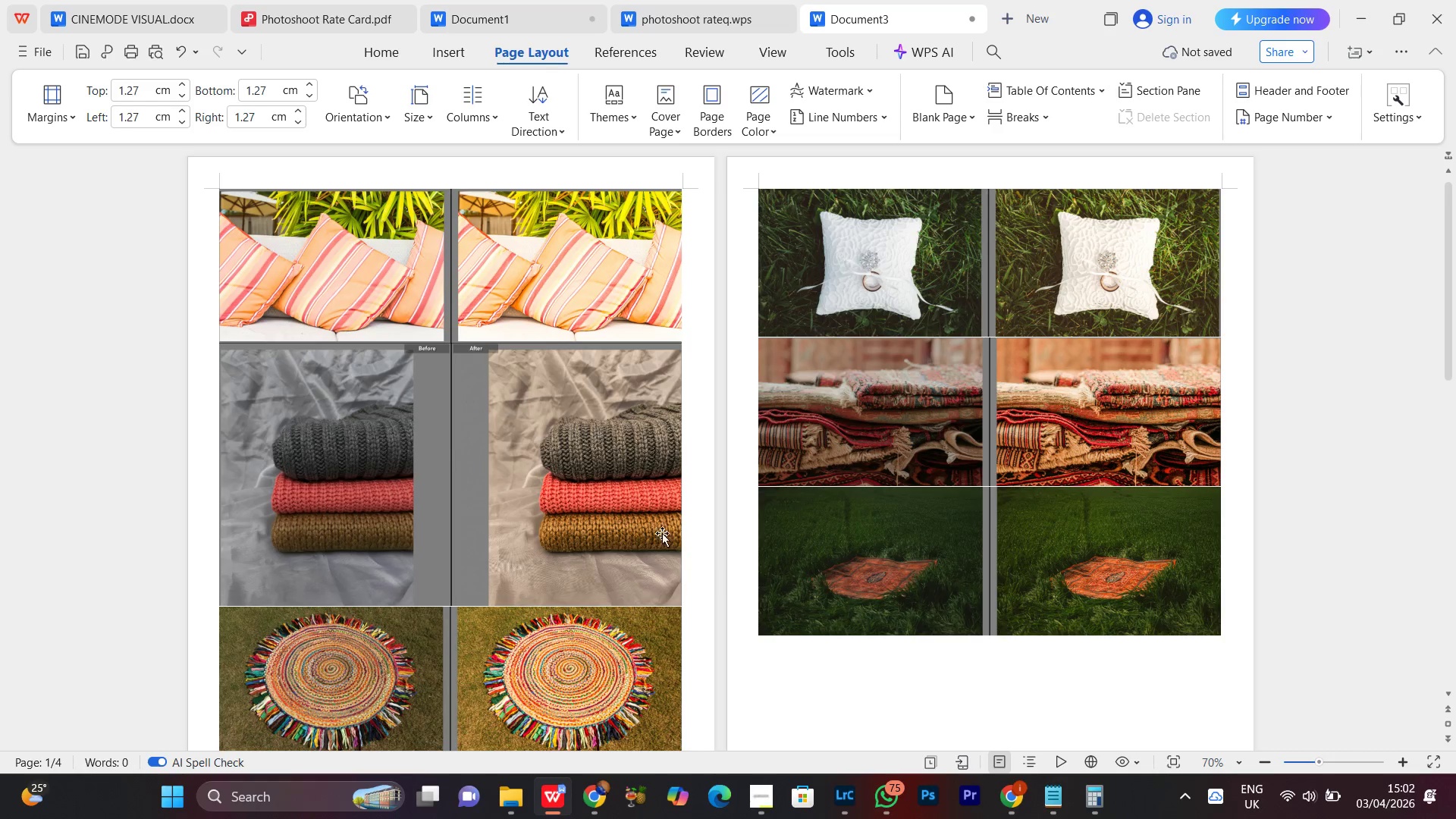 
scroll: coordinate [672, 638], scroll_direction: down, amount: 14.0
 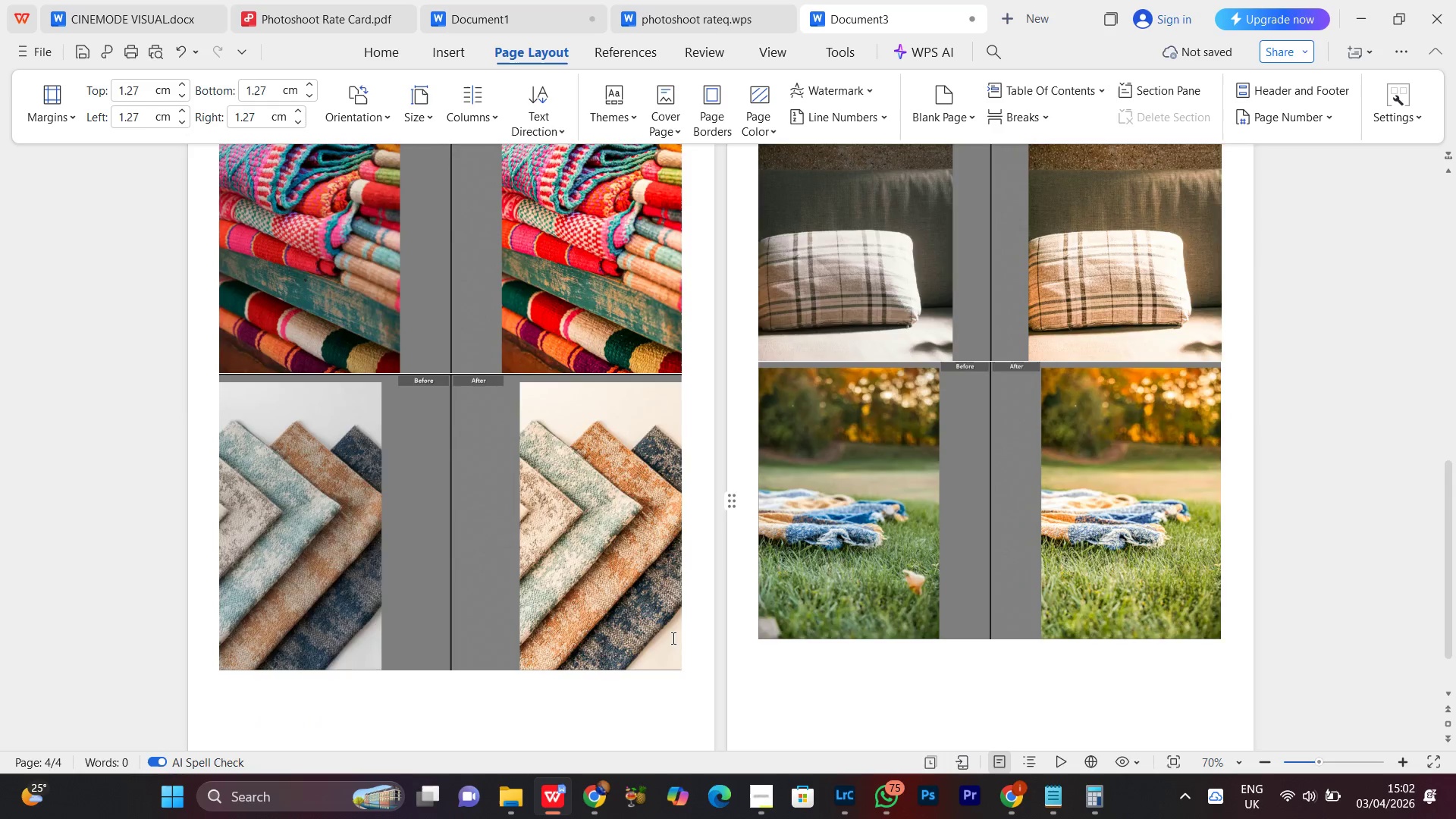 
scroll: coordinate [428, 449], scroll_direction: up, amount: 18.0
 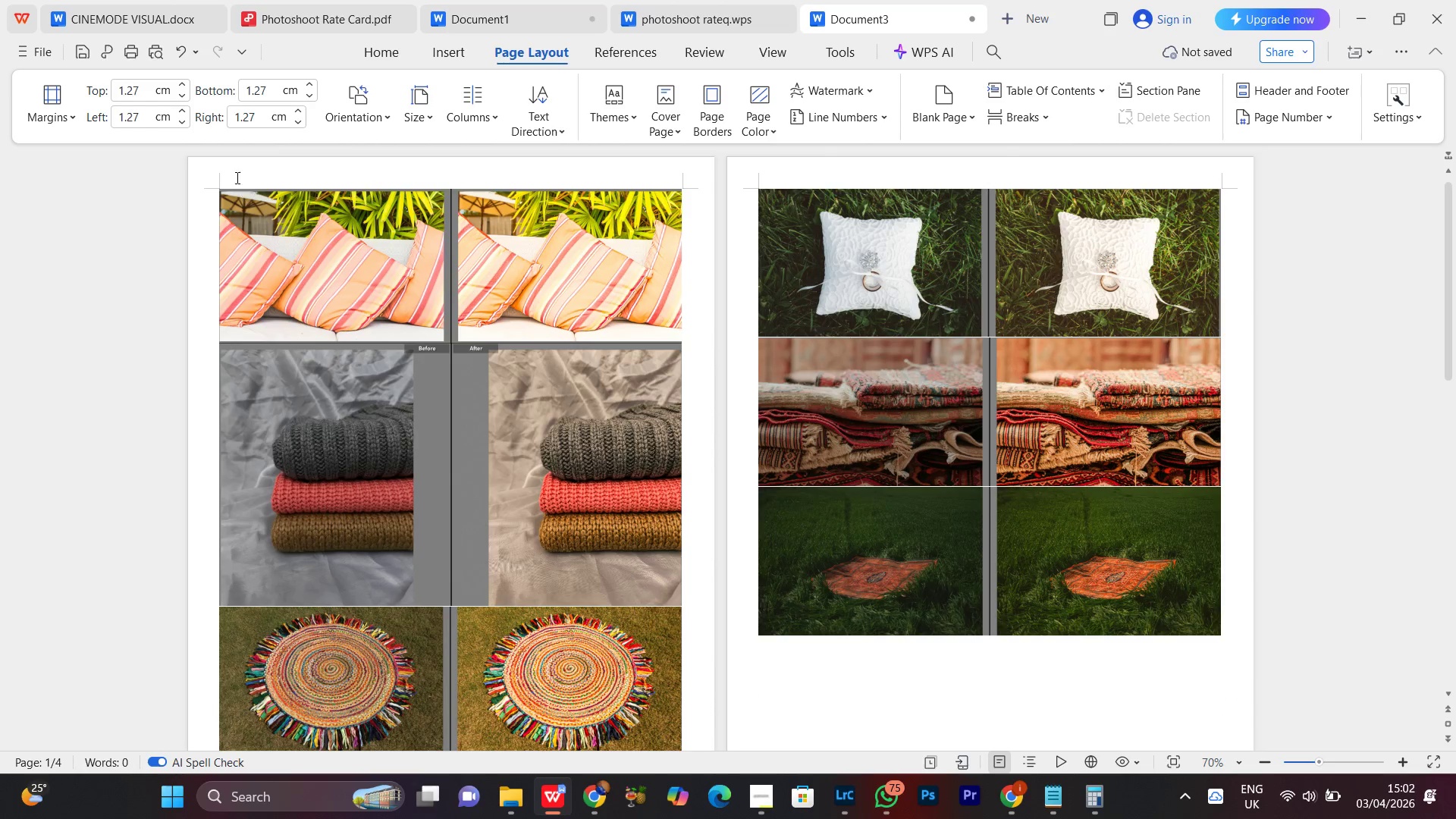 
left_click([231, 174])
 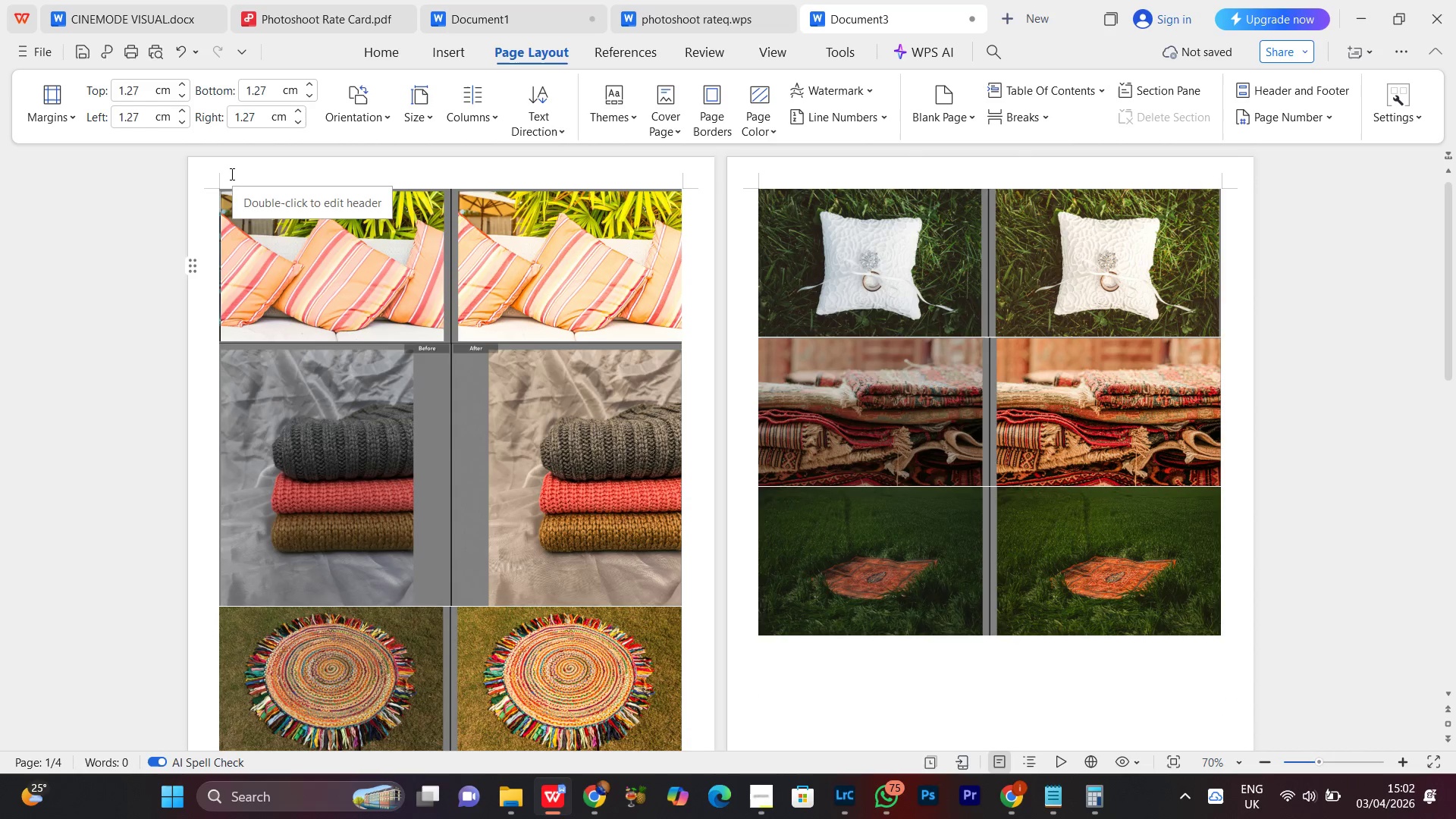 
key(Enter)
 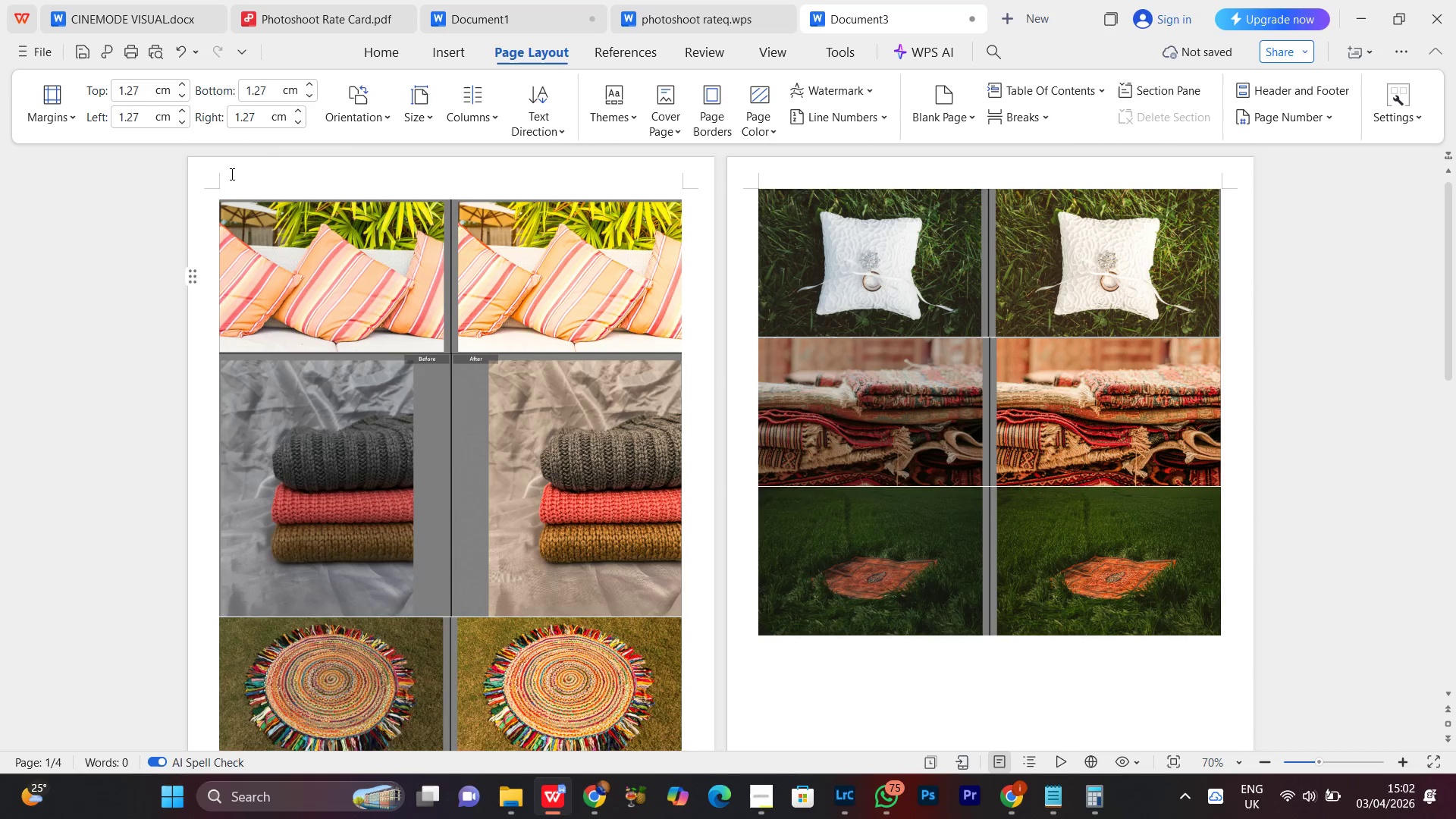 
key(Enter)
 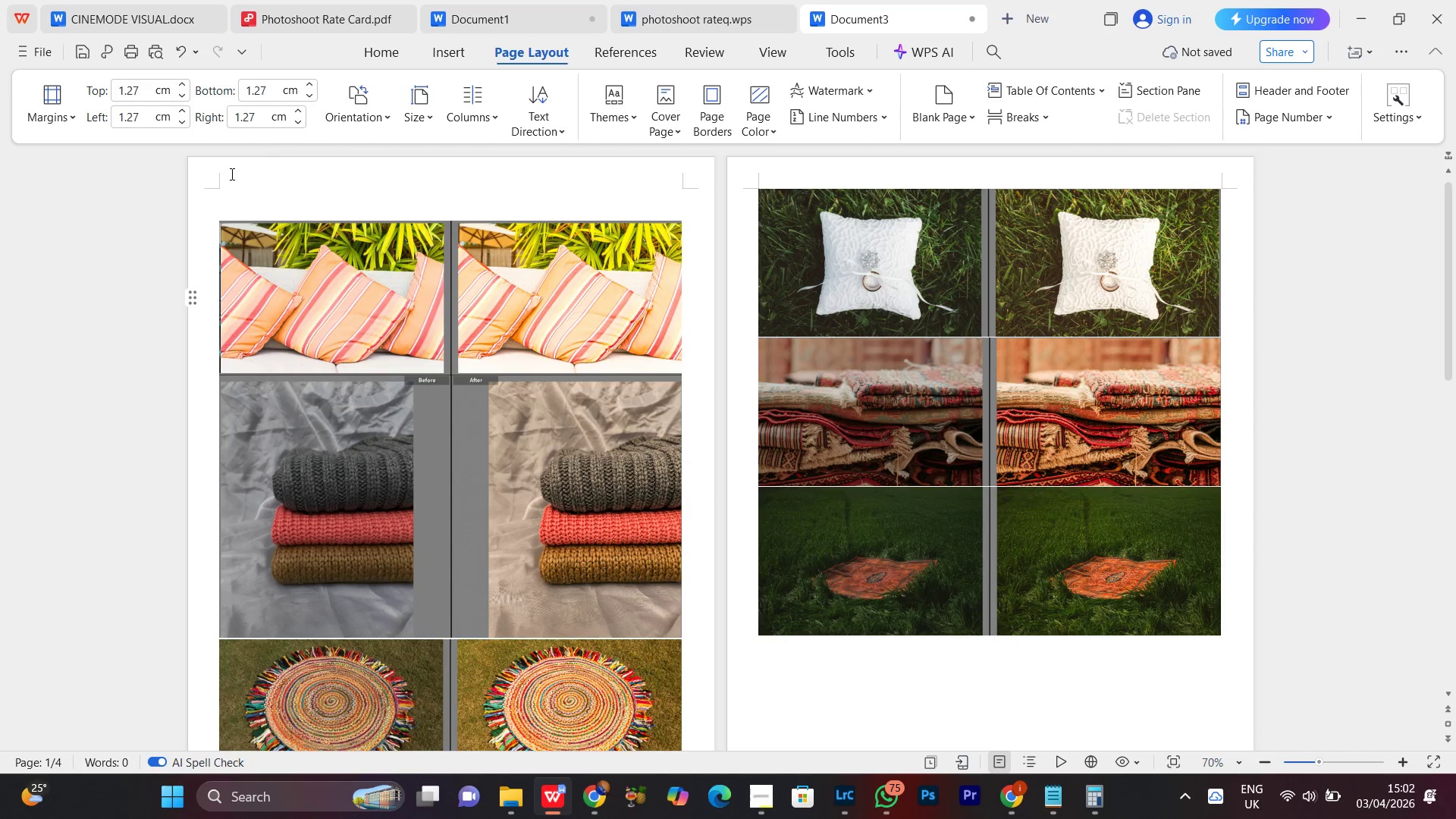 
key(Enter)
 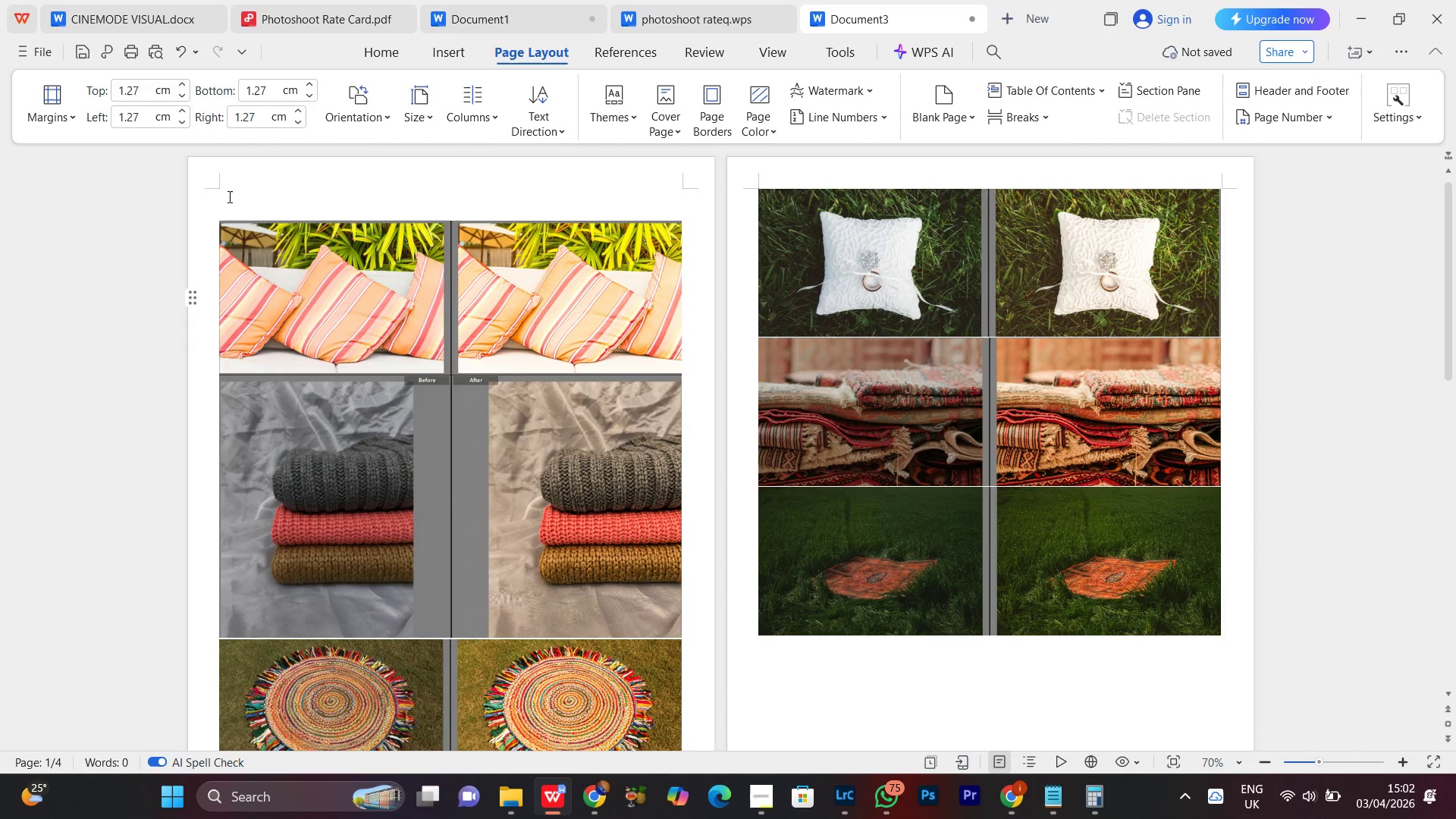 
left_click([228, 196])
 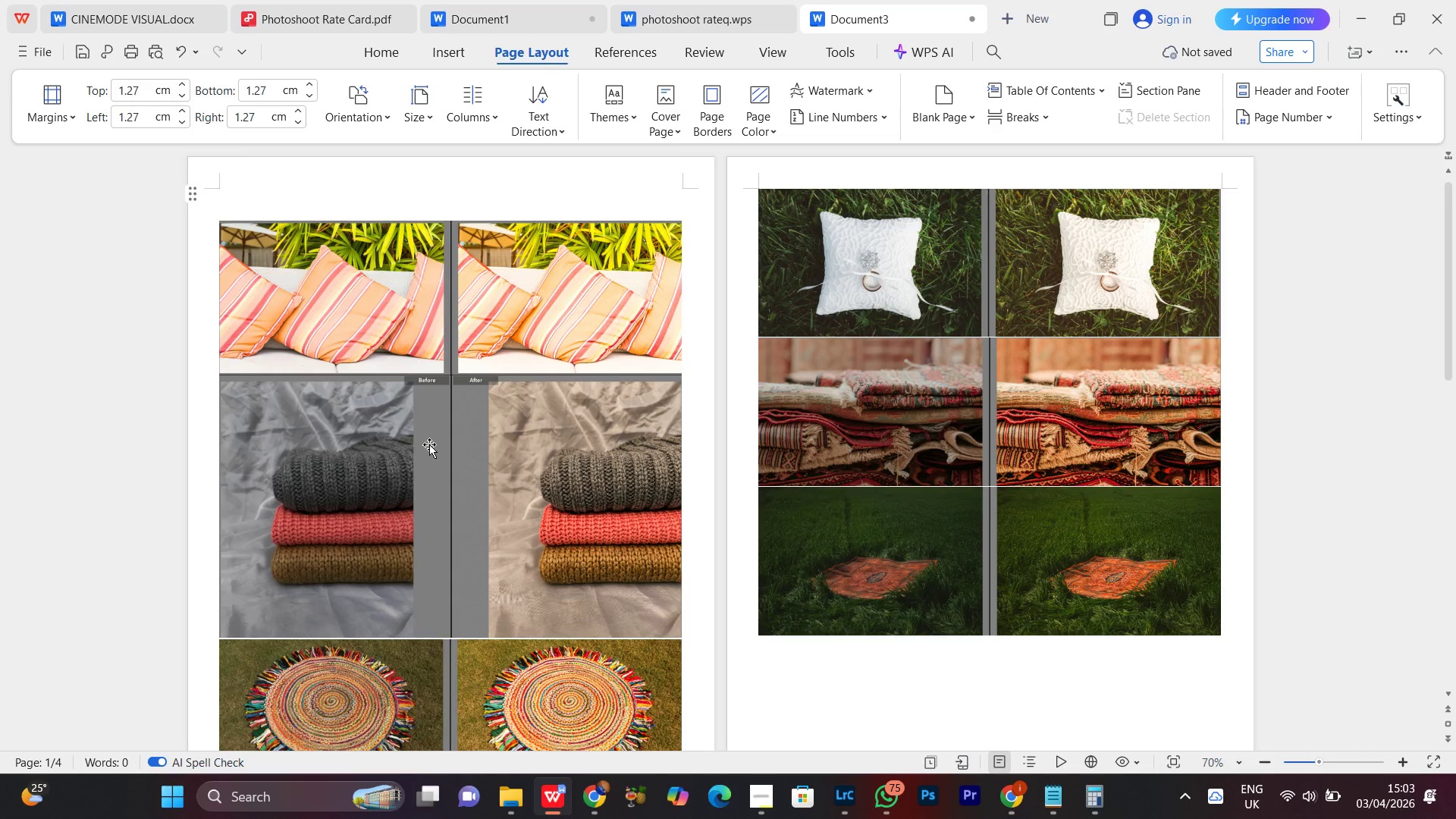 
wait(30.38)
 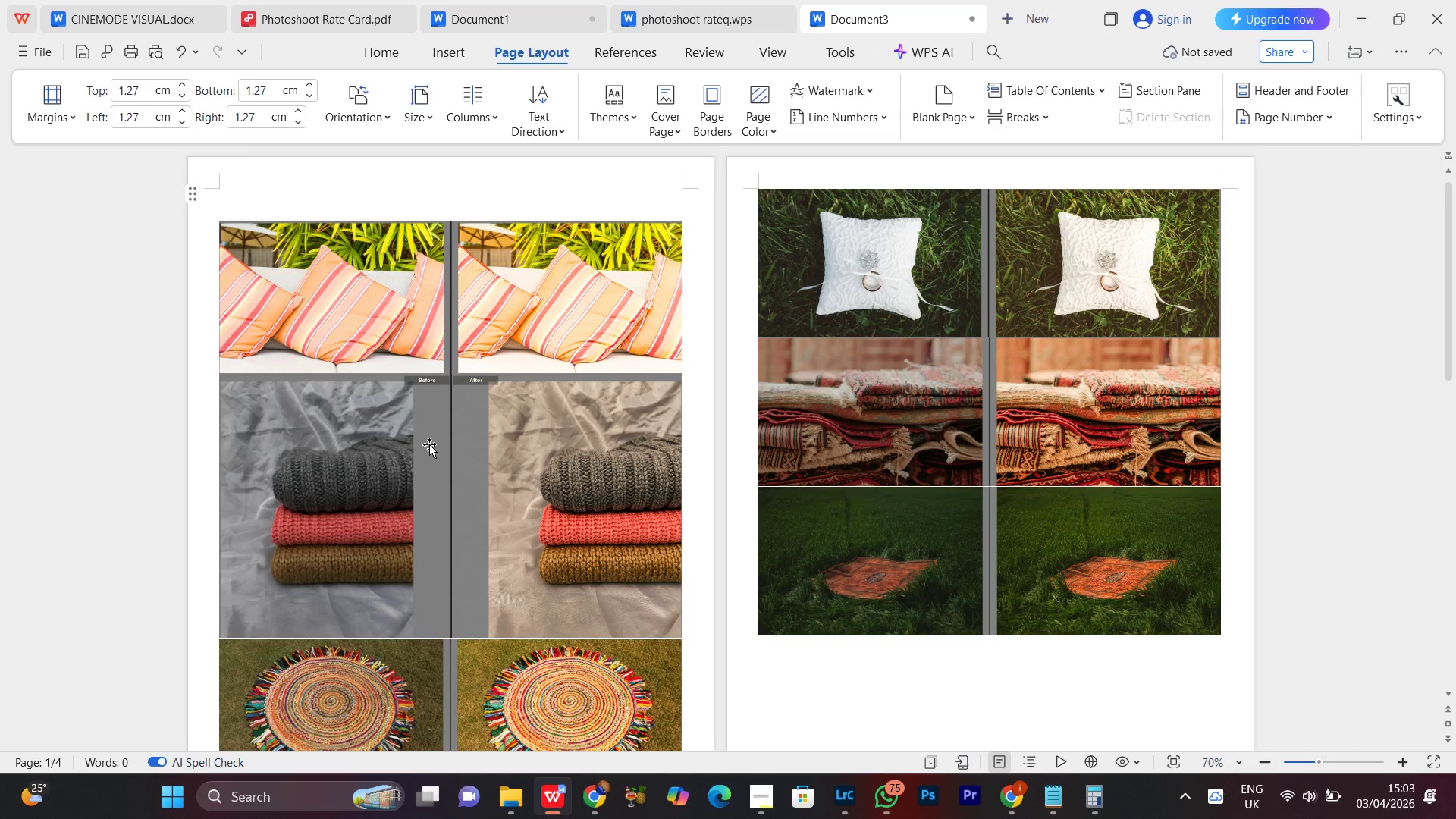 
left_click([765, 802])